 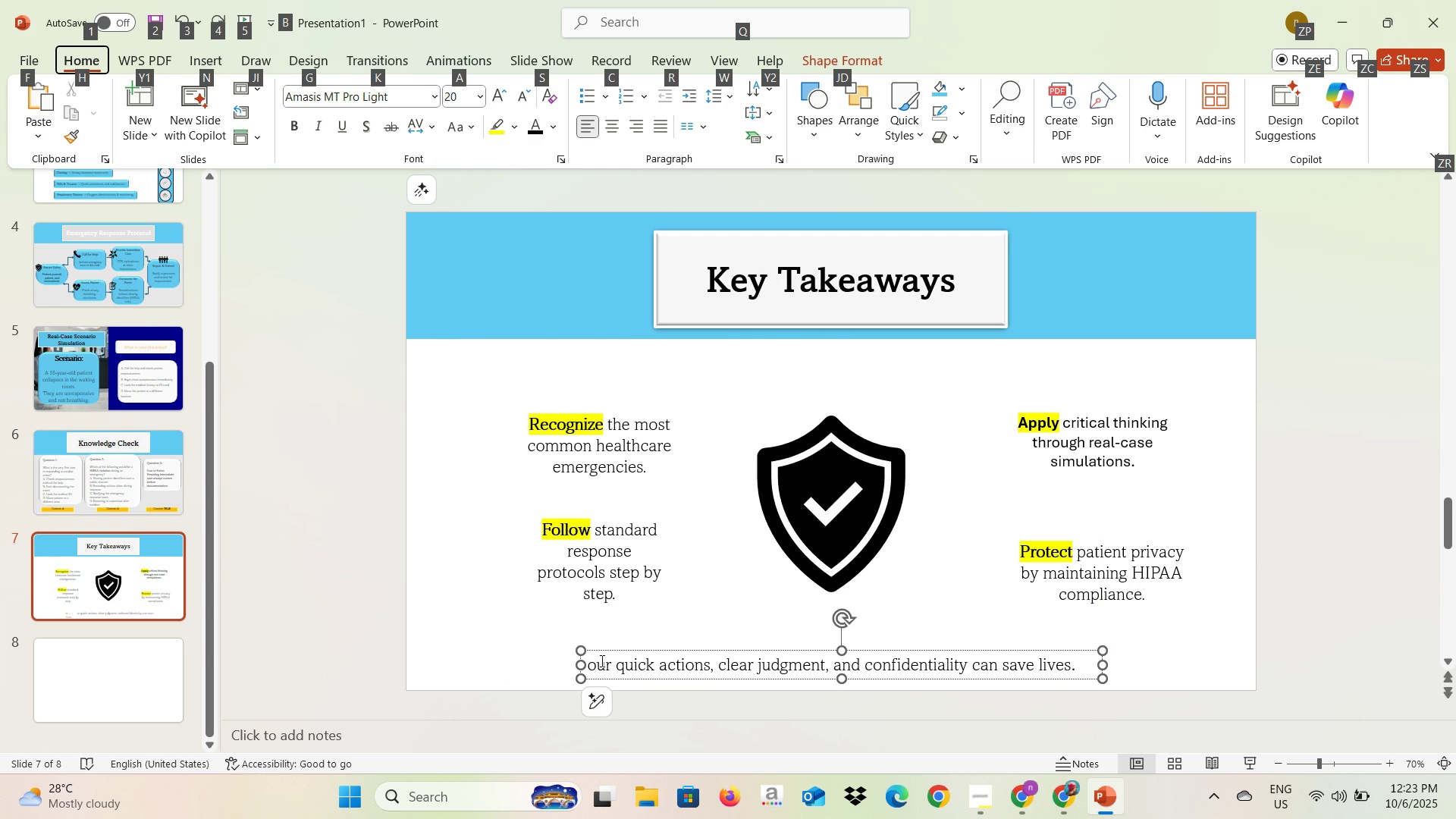 
key(Alt+AltLeft)
 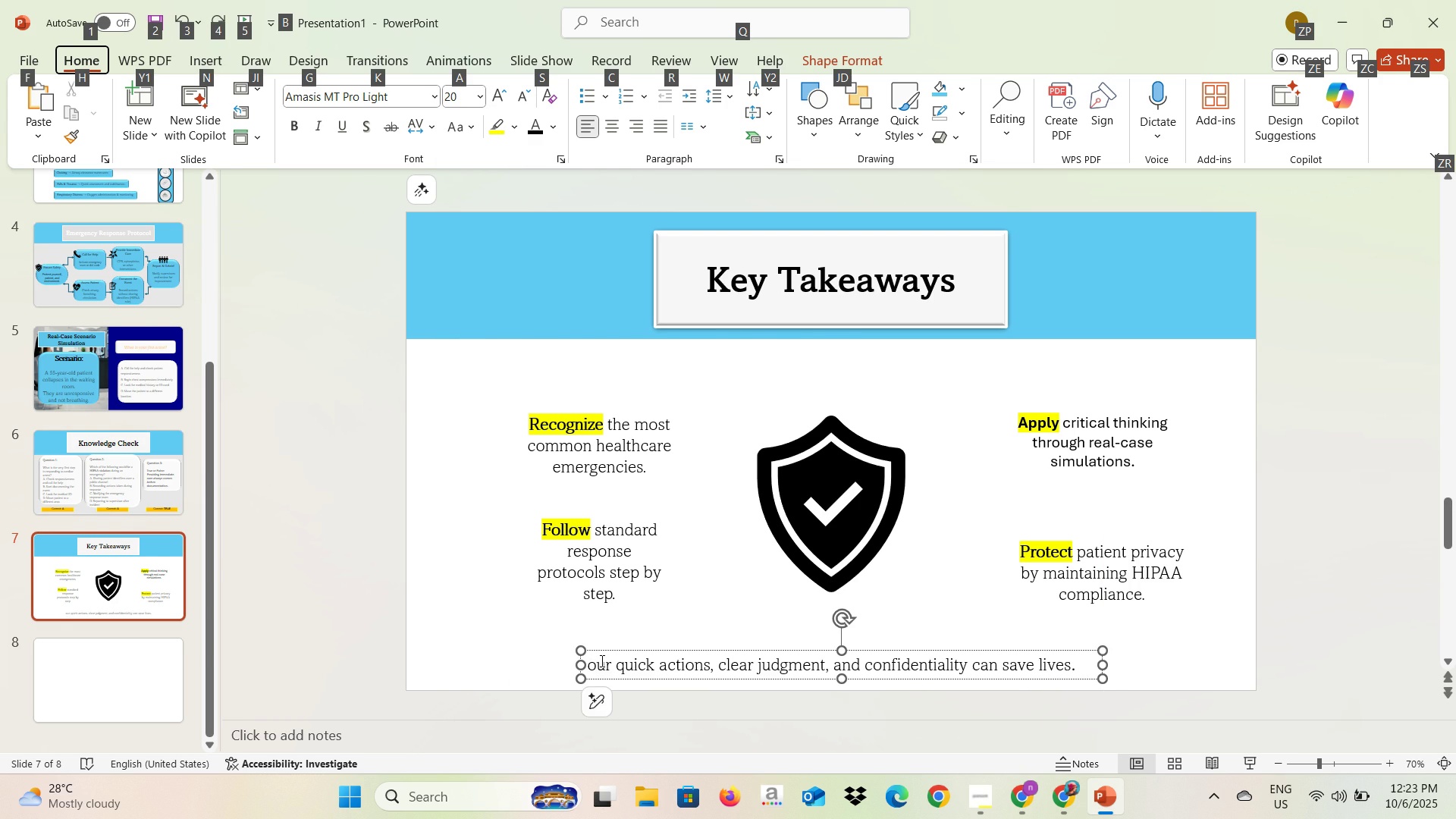 
key(Alt+Tab)
 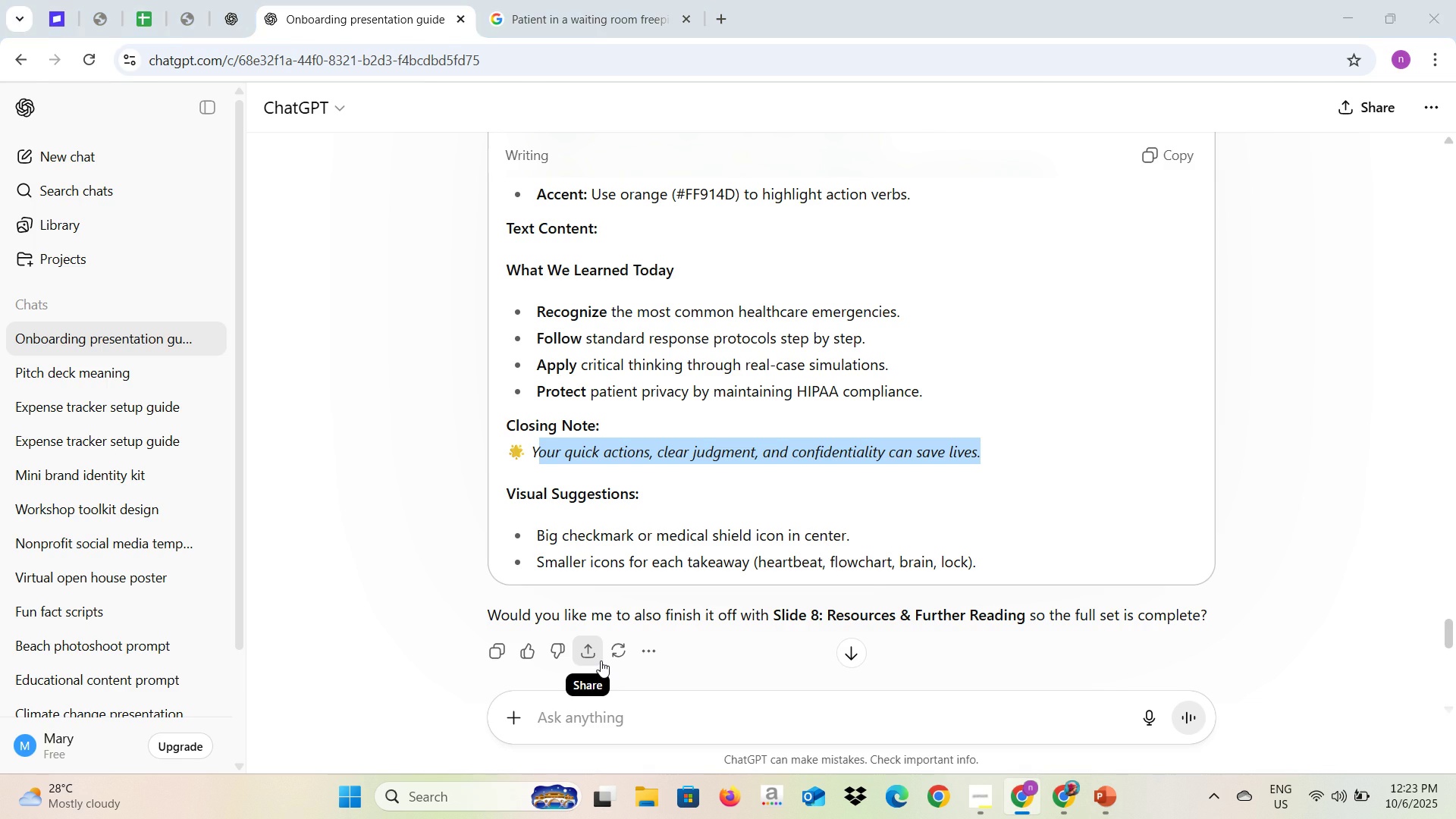 
key(Alt+AltLeft)
 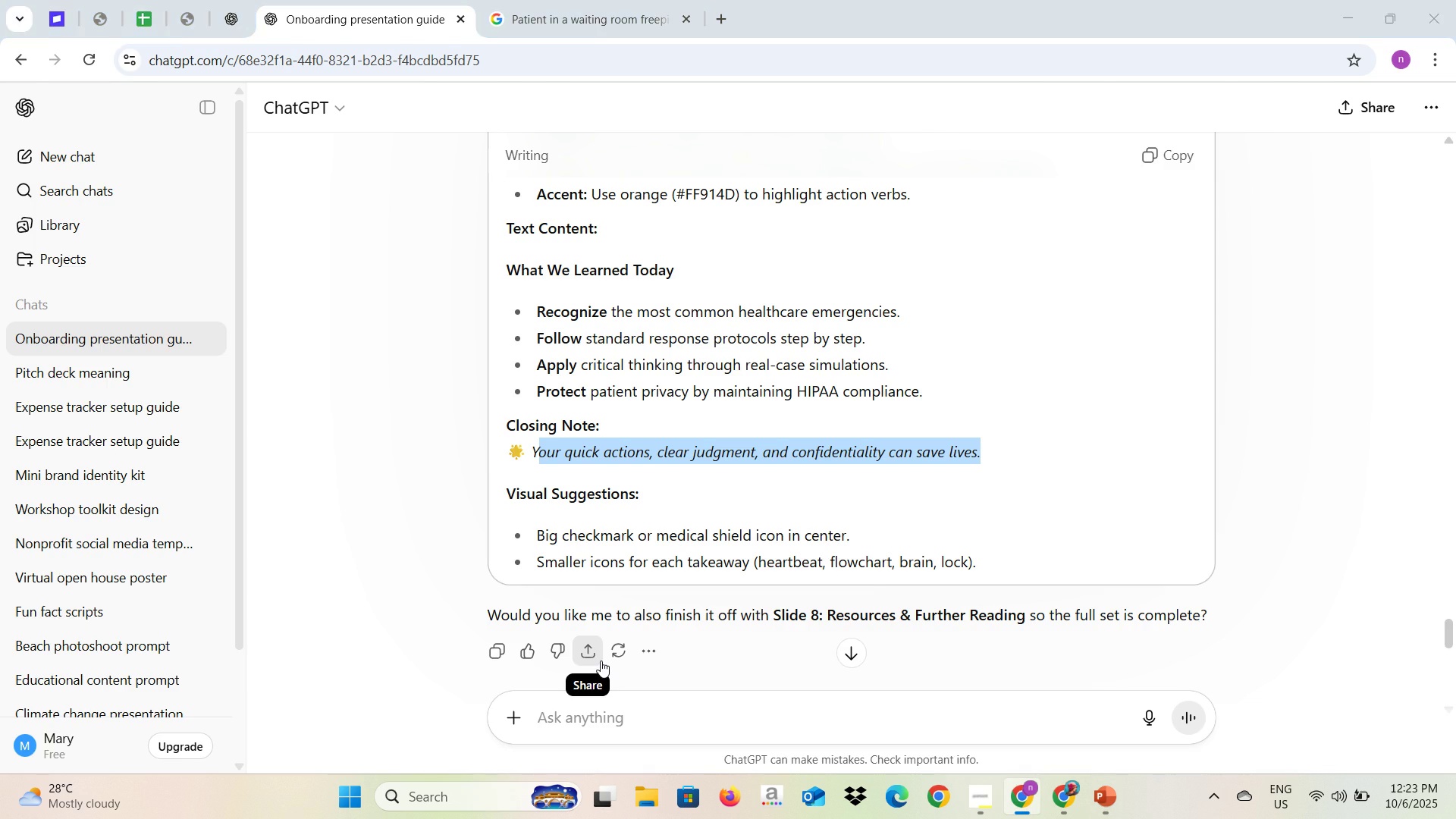 
key(Alt+Tab)
 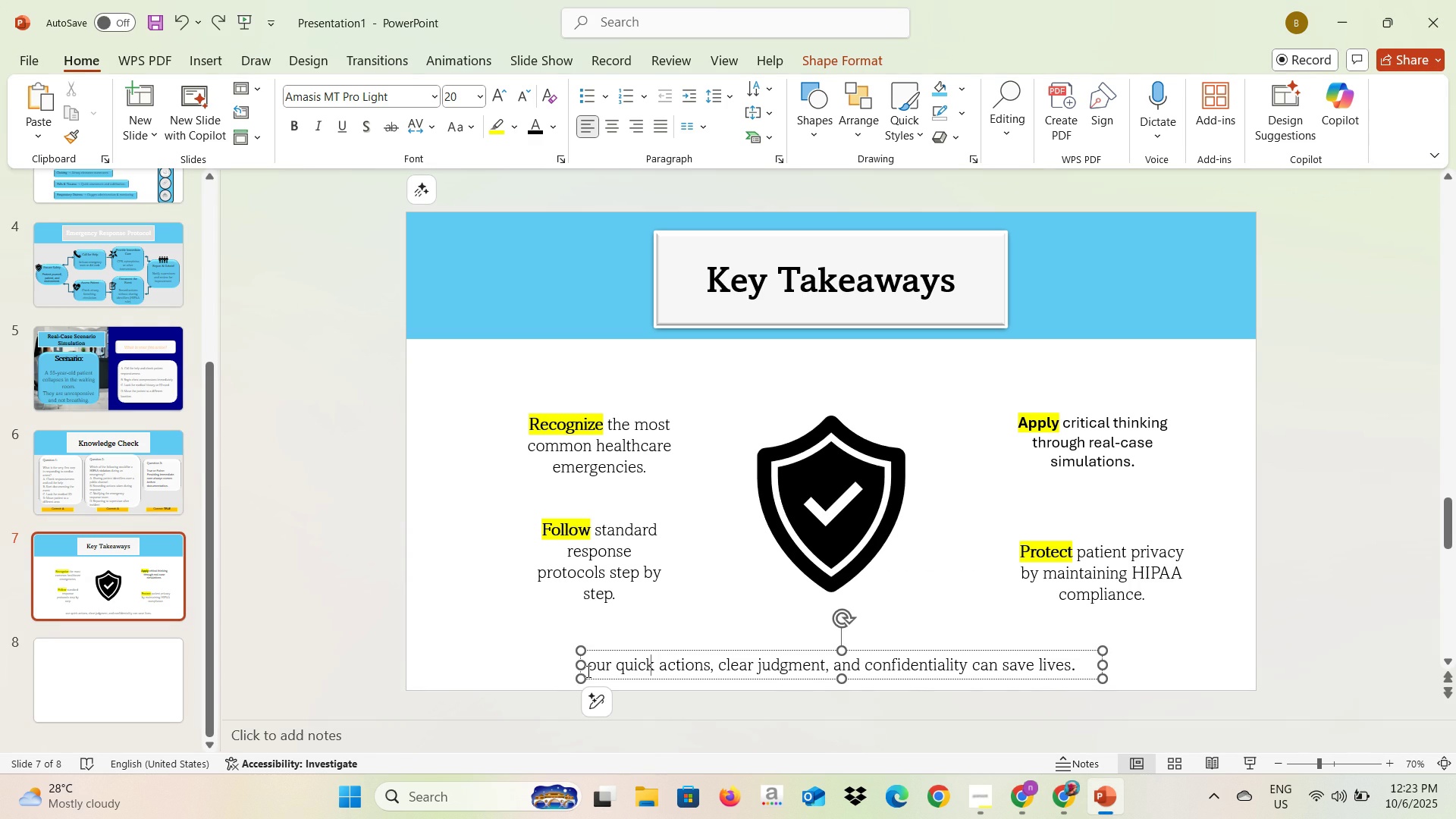 
left_click([587, 670])
 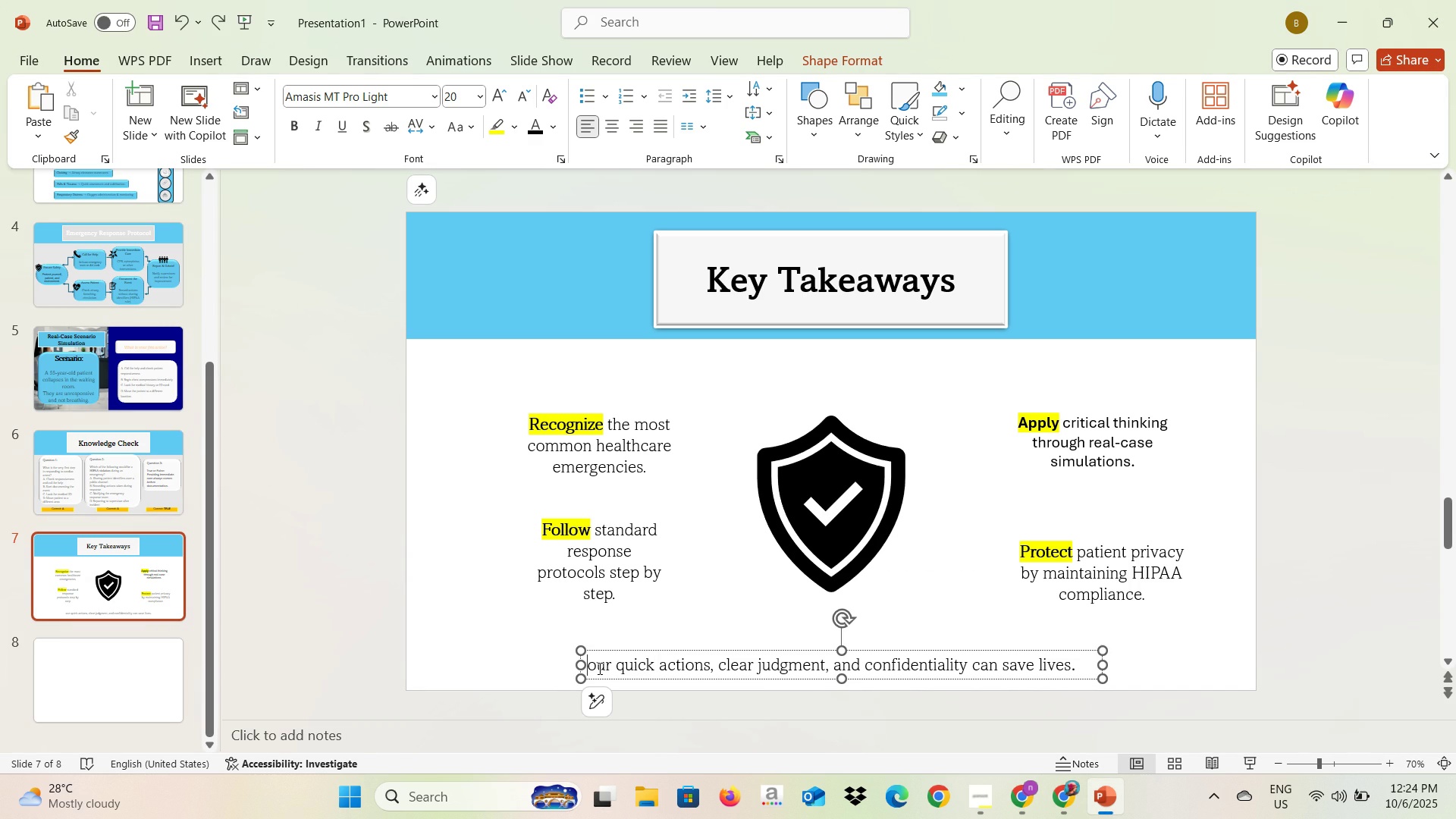 
key(Shift+ShiftLeft)
 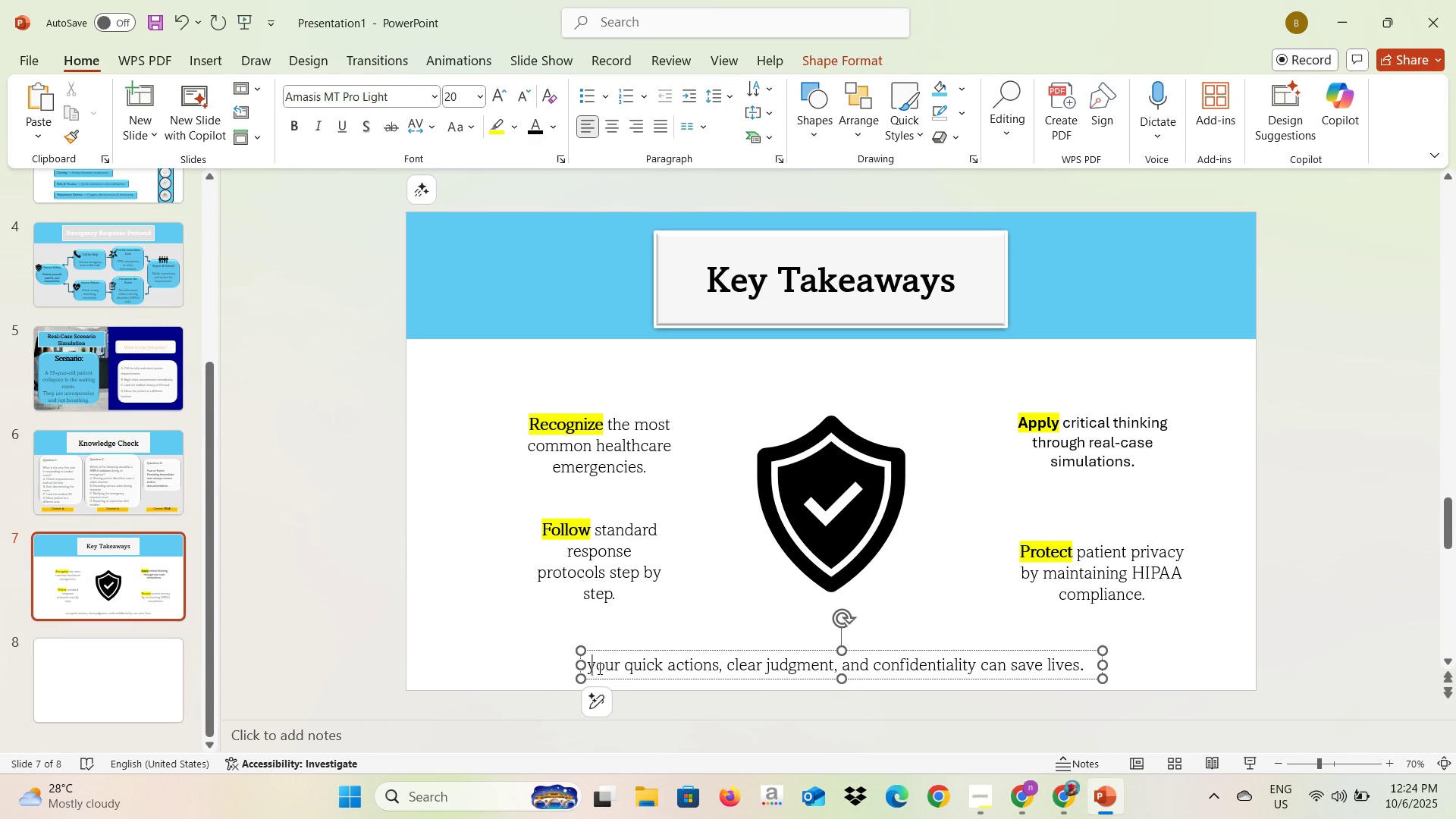 
key(Shift+Y)
 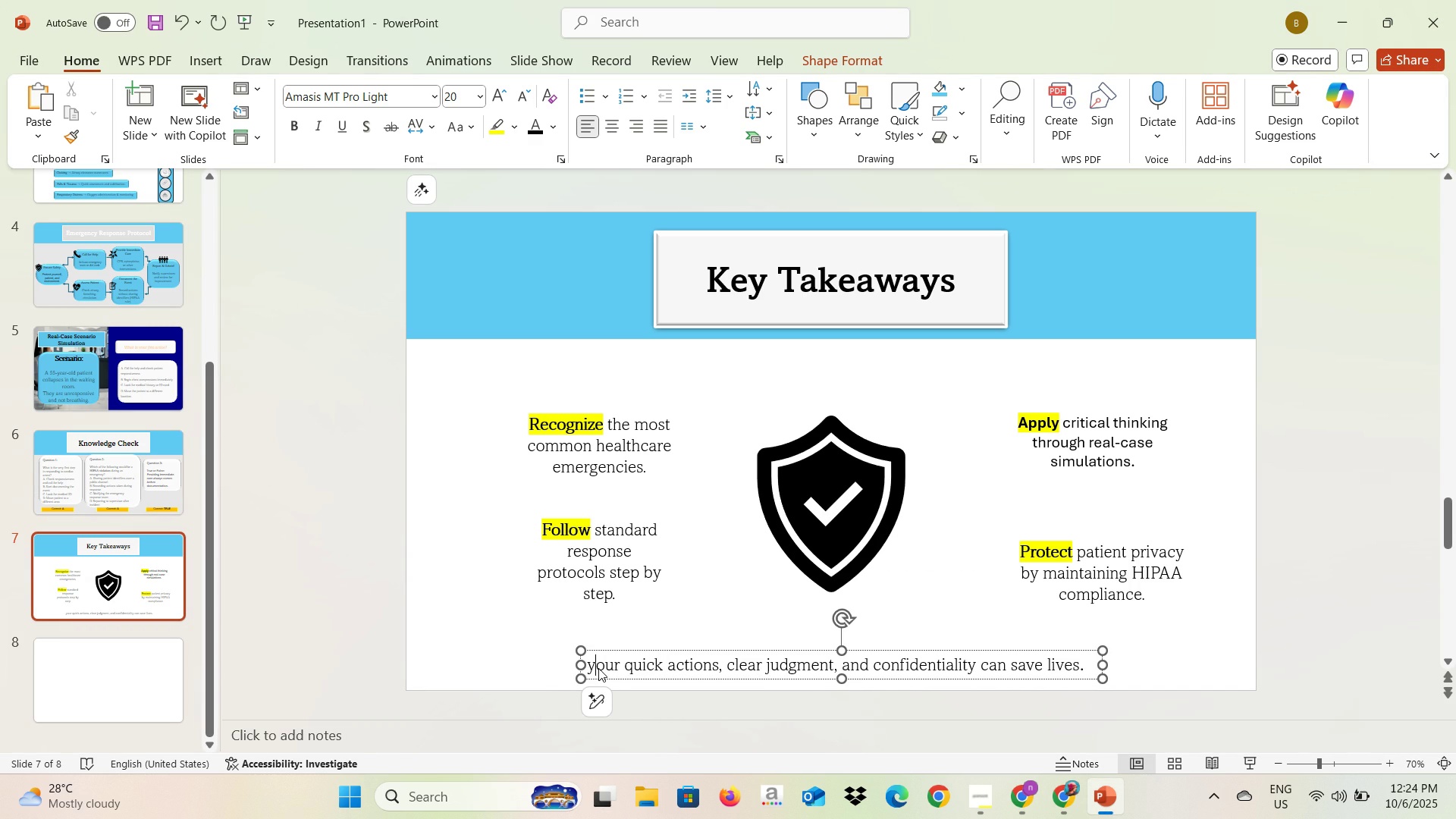 
key(Backspace)
 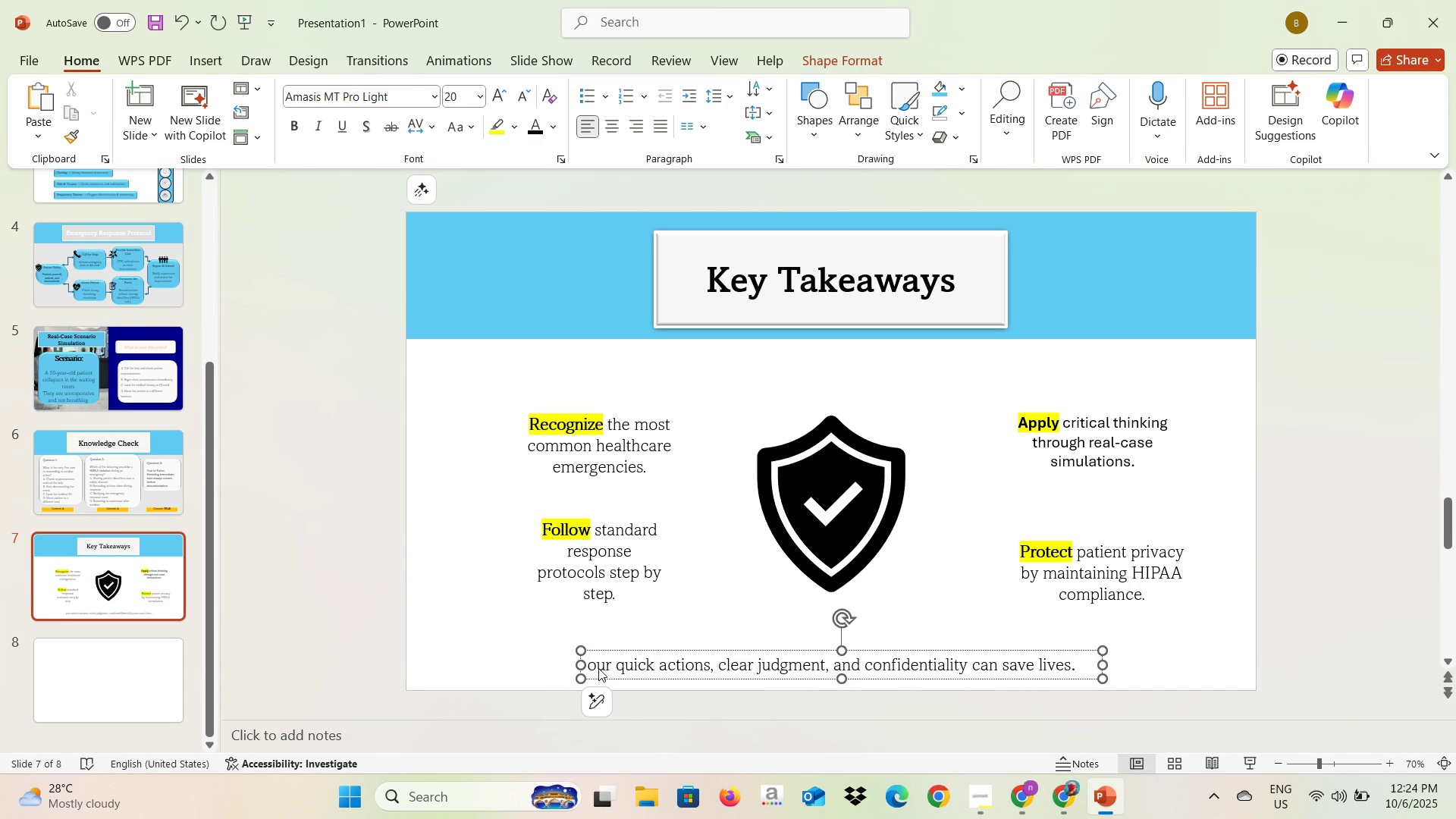 
key(Y)